 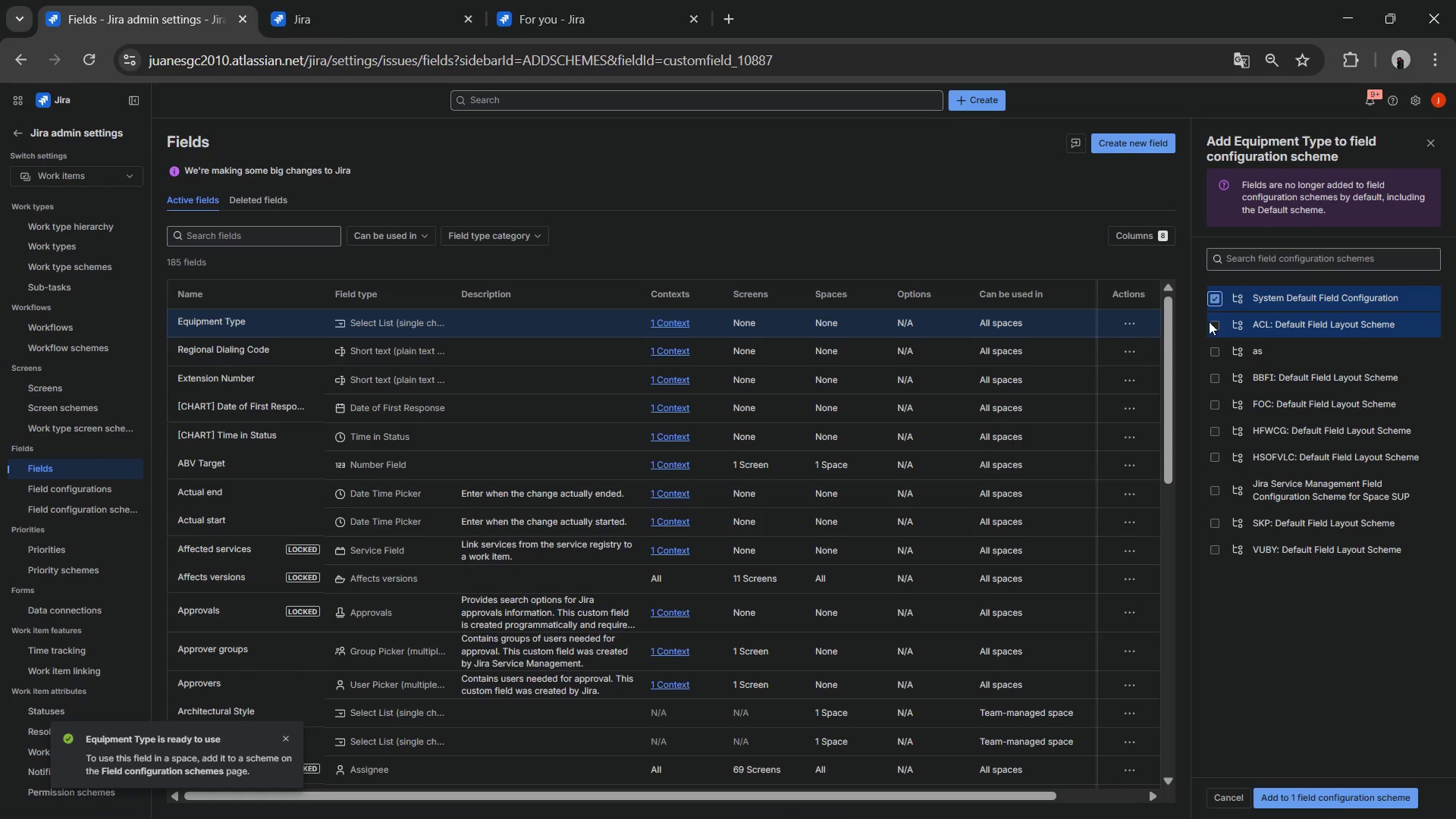 
left_click([1214, 344])
 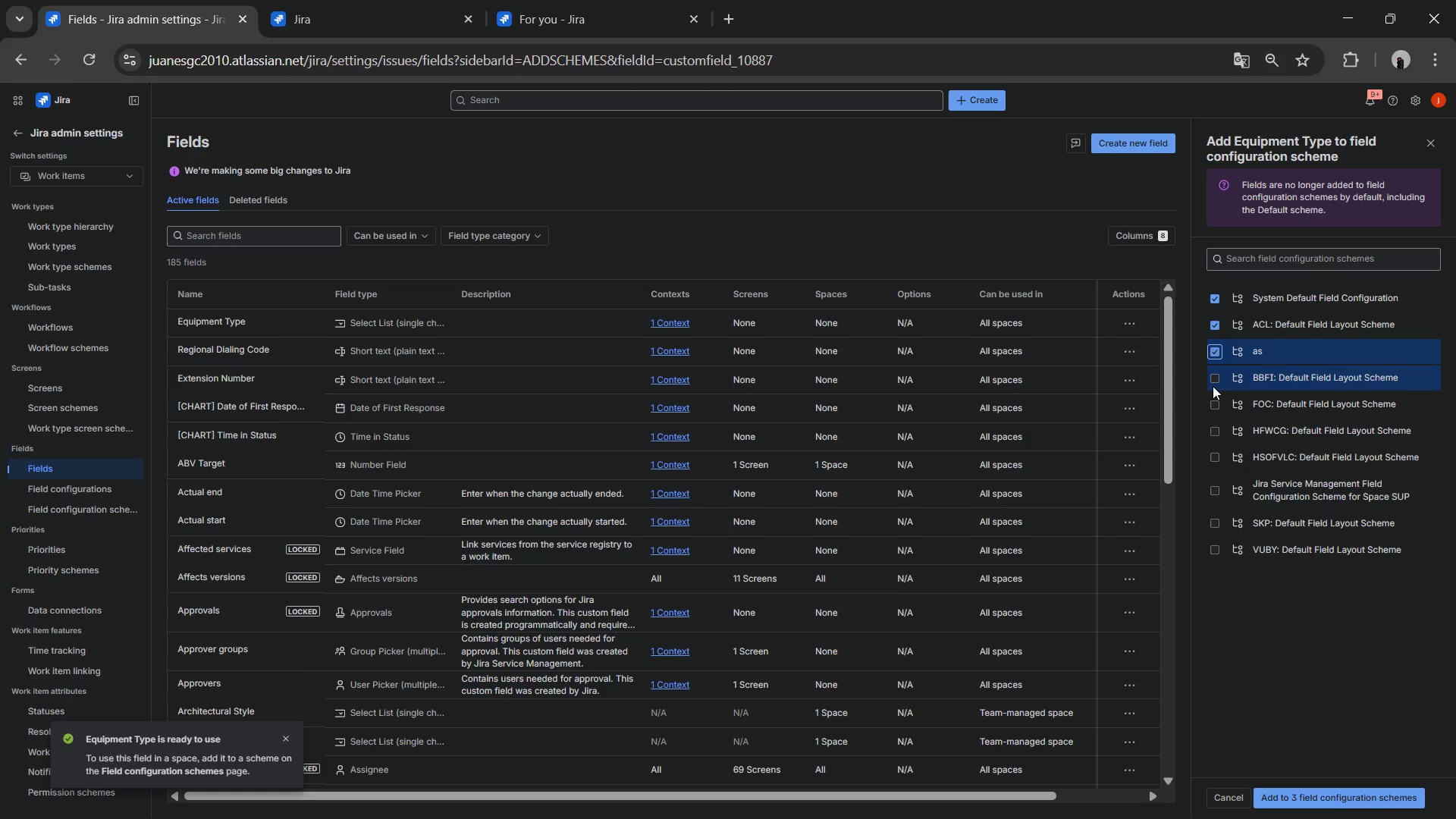 
left_click([1213, 386])
 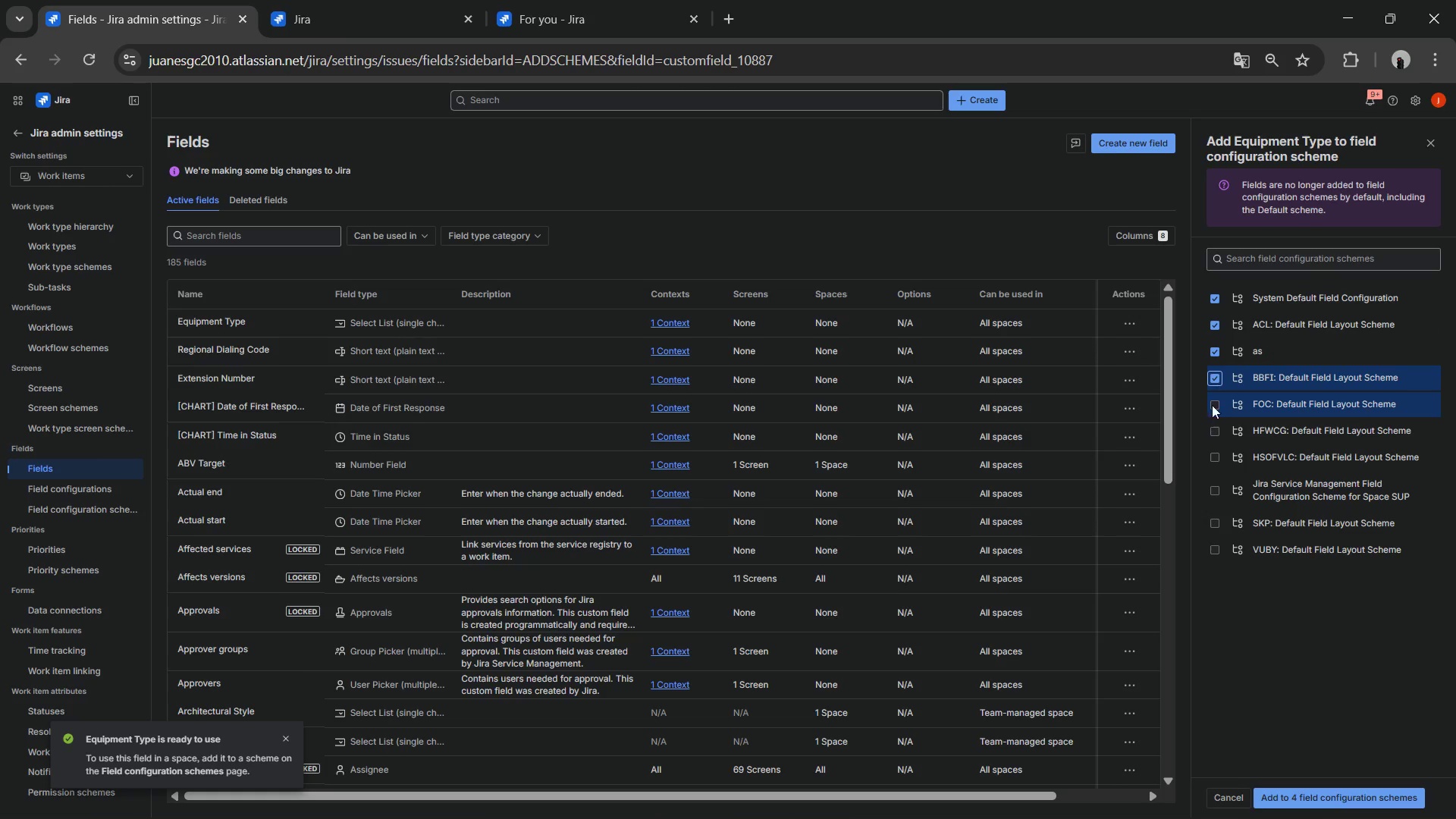 
left_click([1212, 404])
 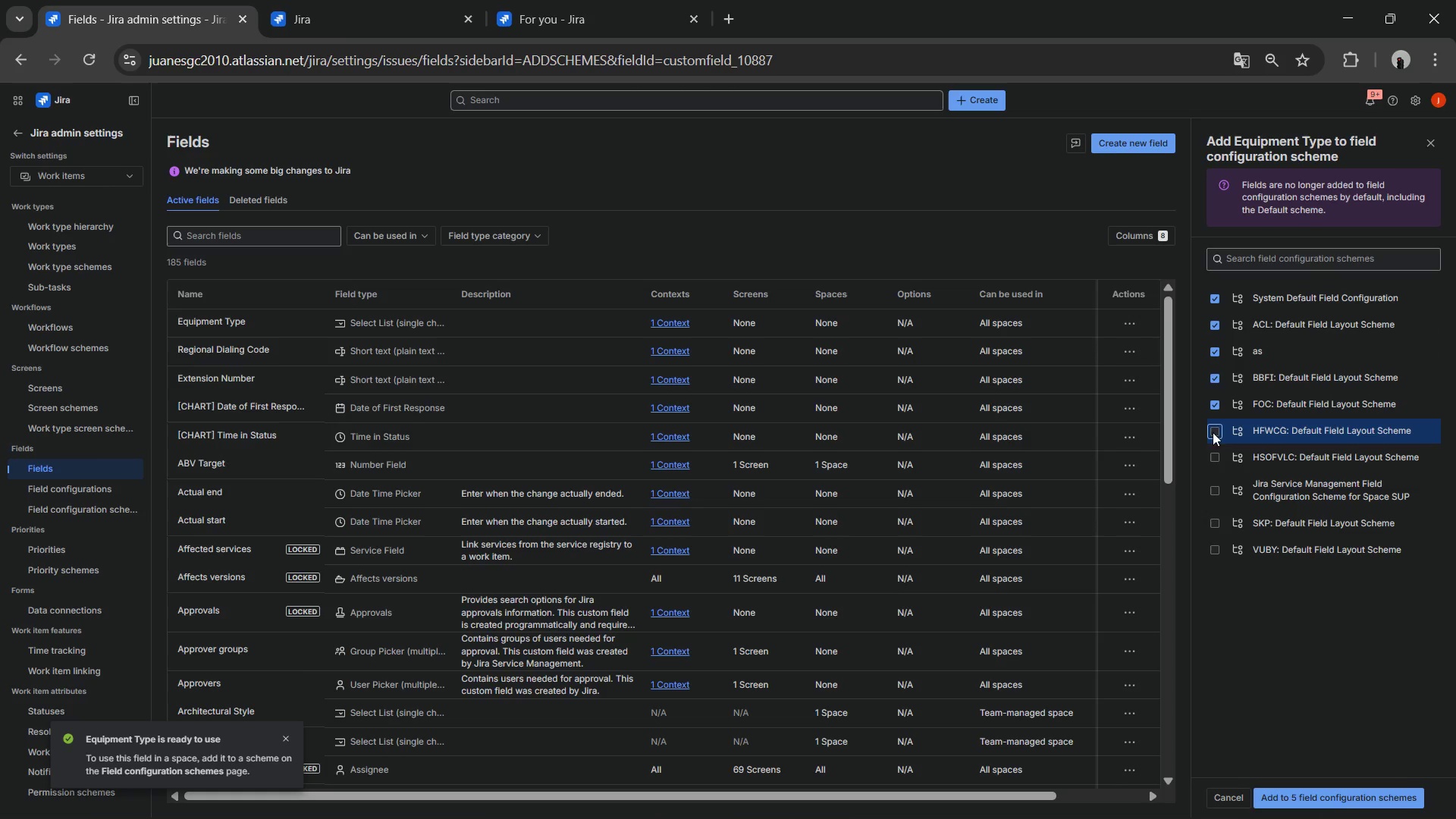 
double_click([1217, 461])
 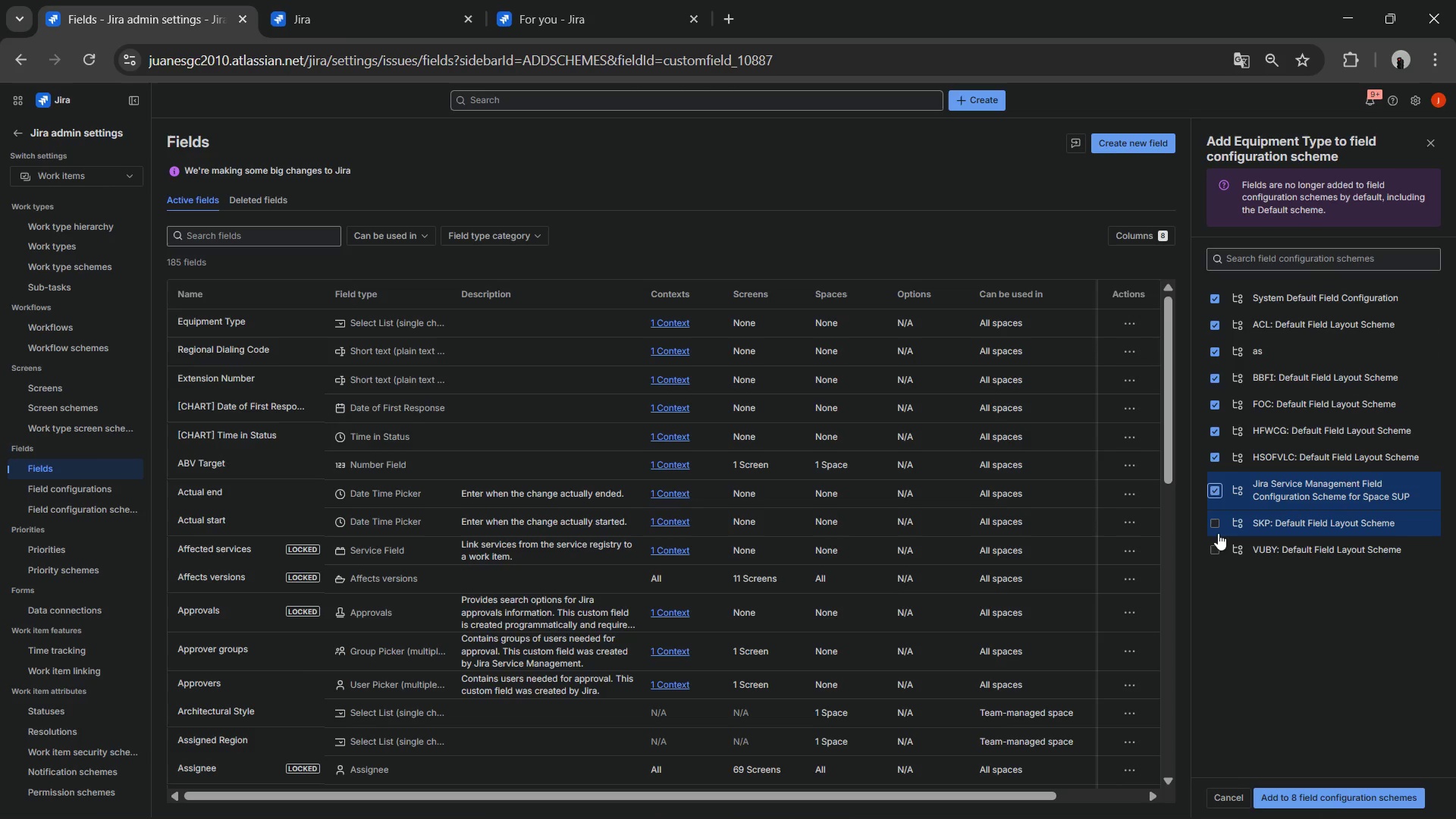 
left_click([1216, 522])
 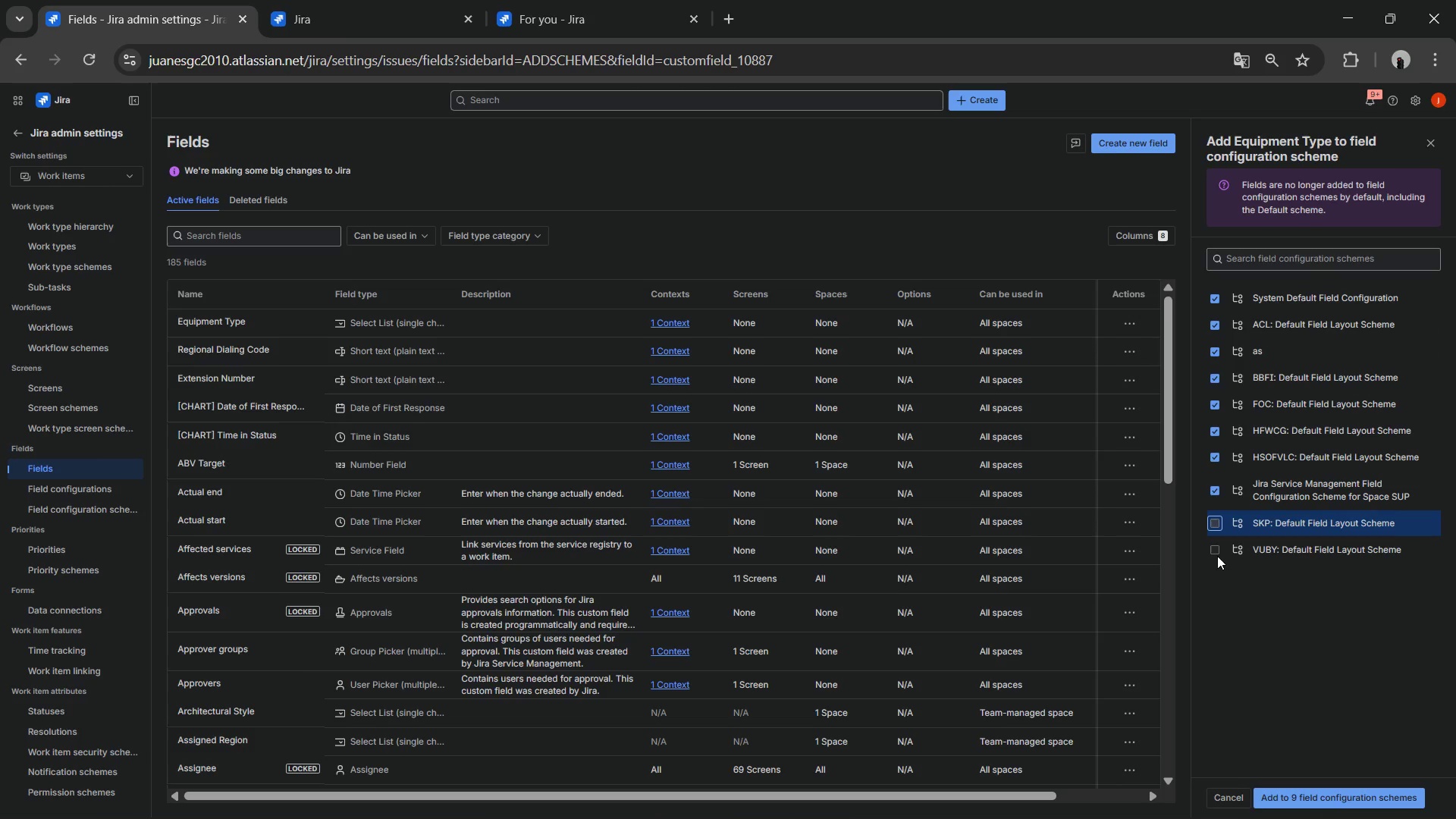 
left_click([1216, 560])
 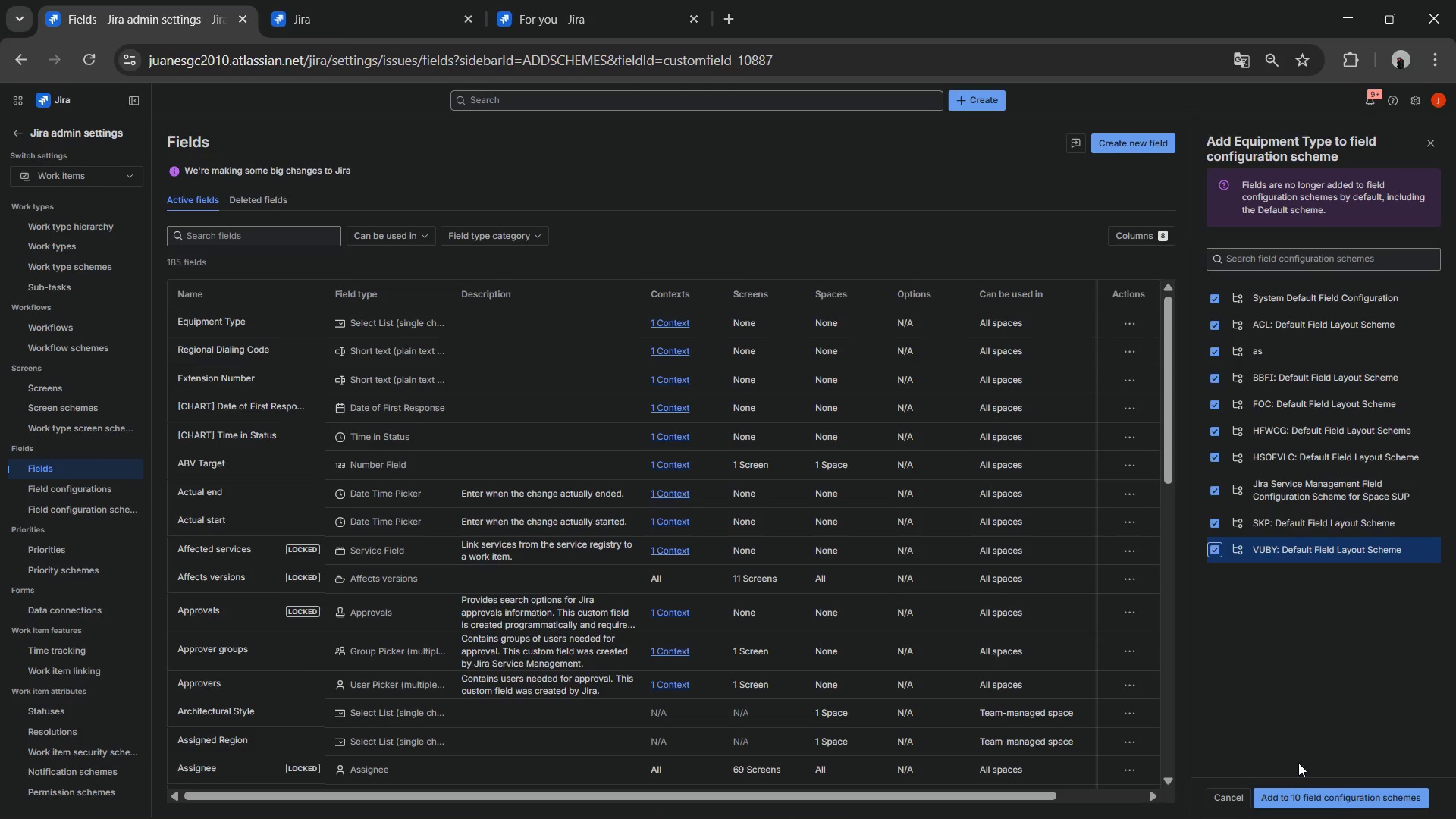 
left_click([1313, 797])
 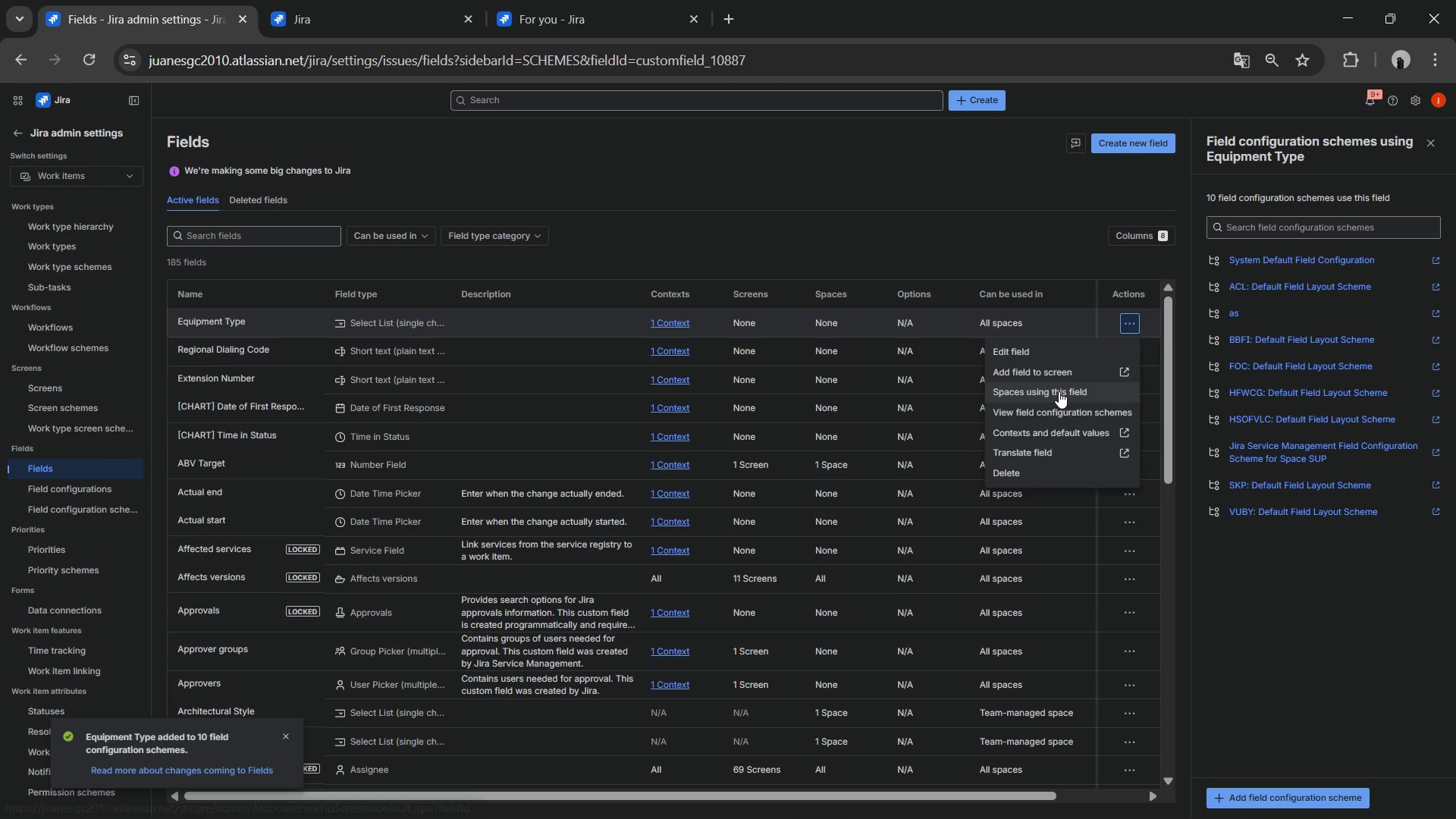 
wait(5.44)
 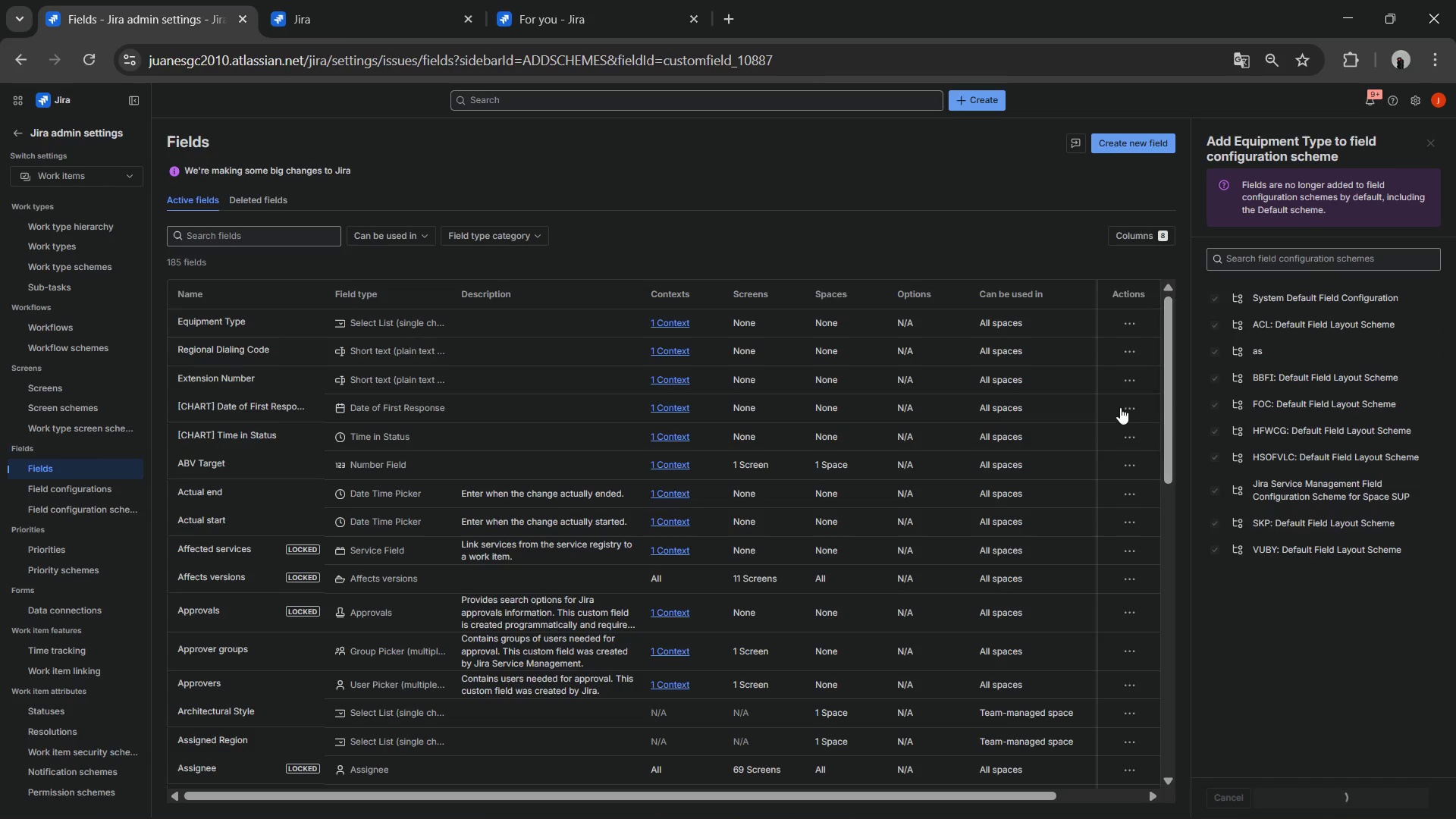 
left_click([1048, 375])
 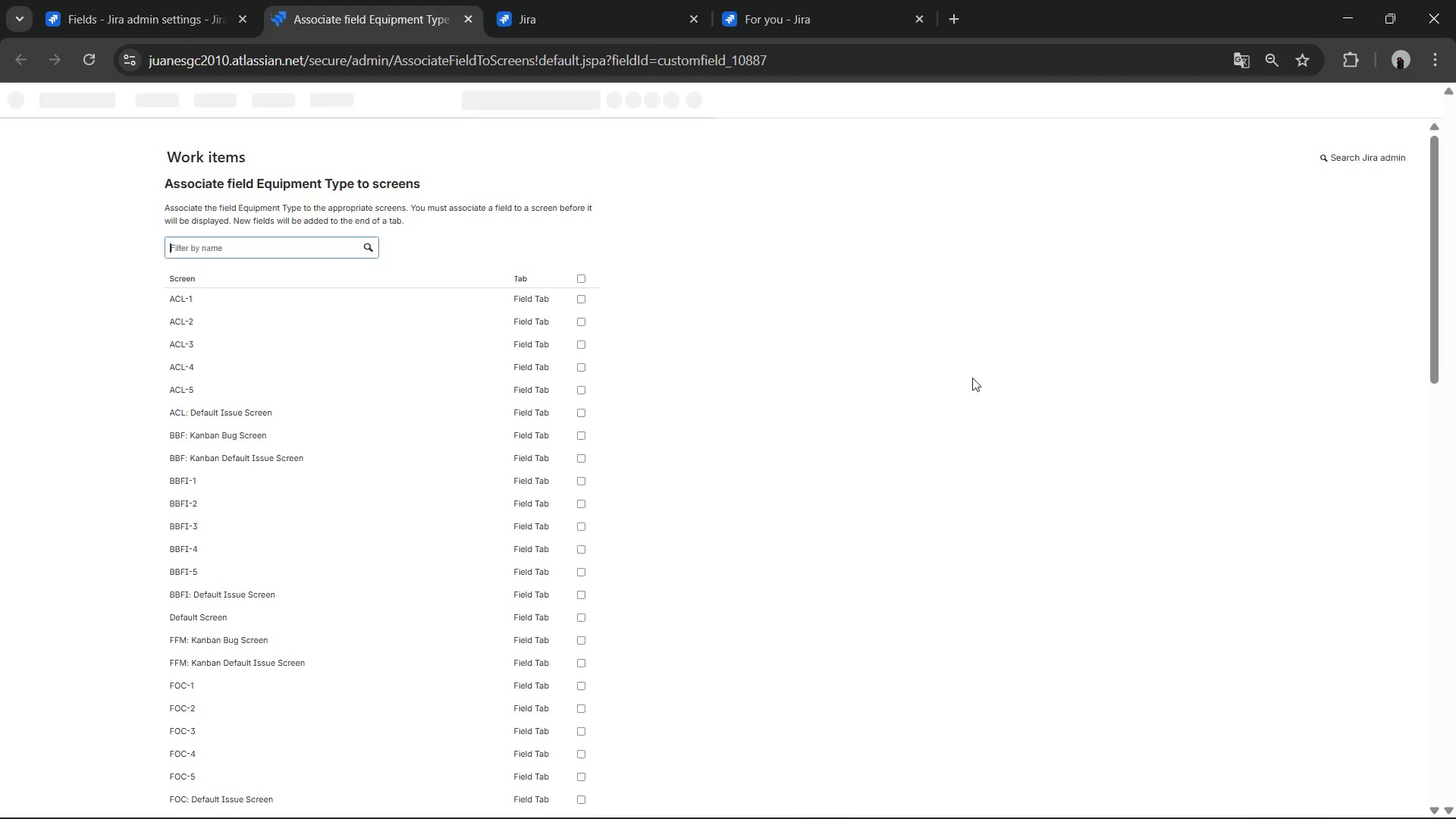 
left_click([582, 281])
 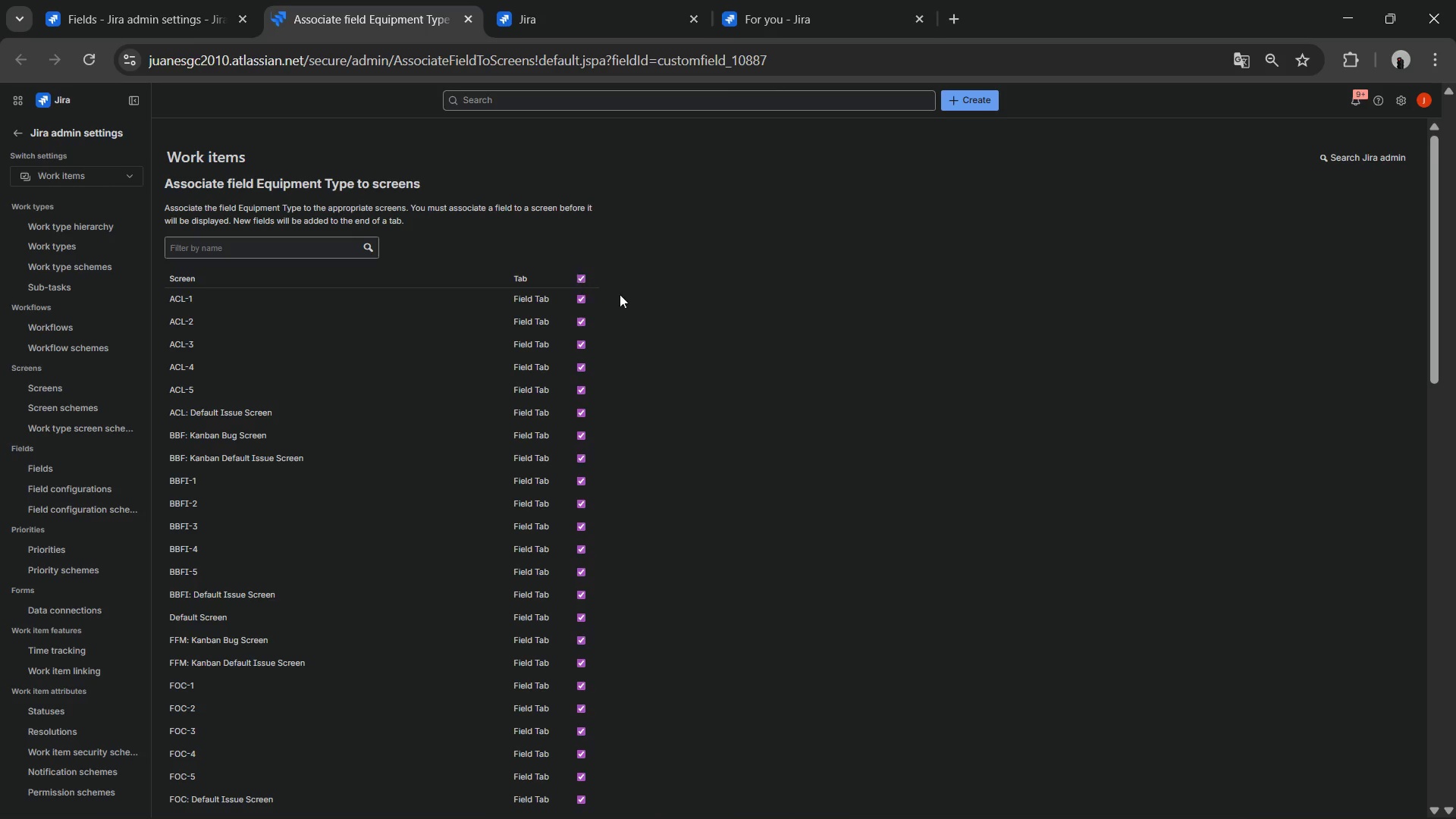 
scroll: coordinate [553, 708], scroll_direction: down, amount: 19.0
 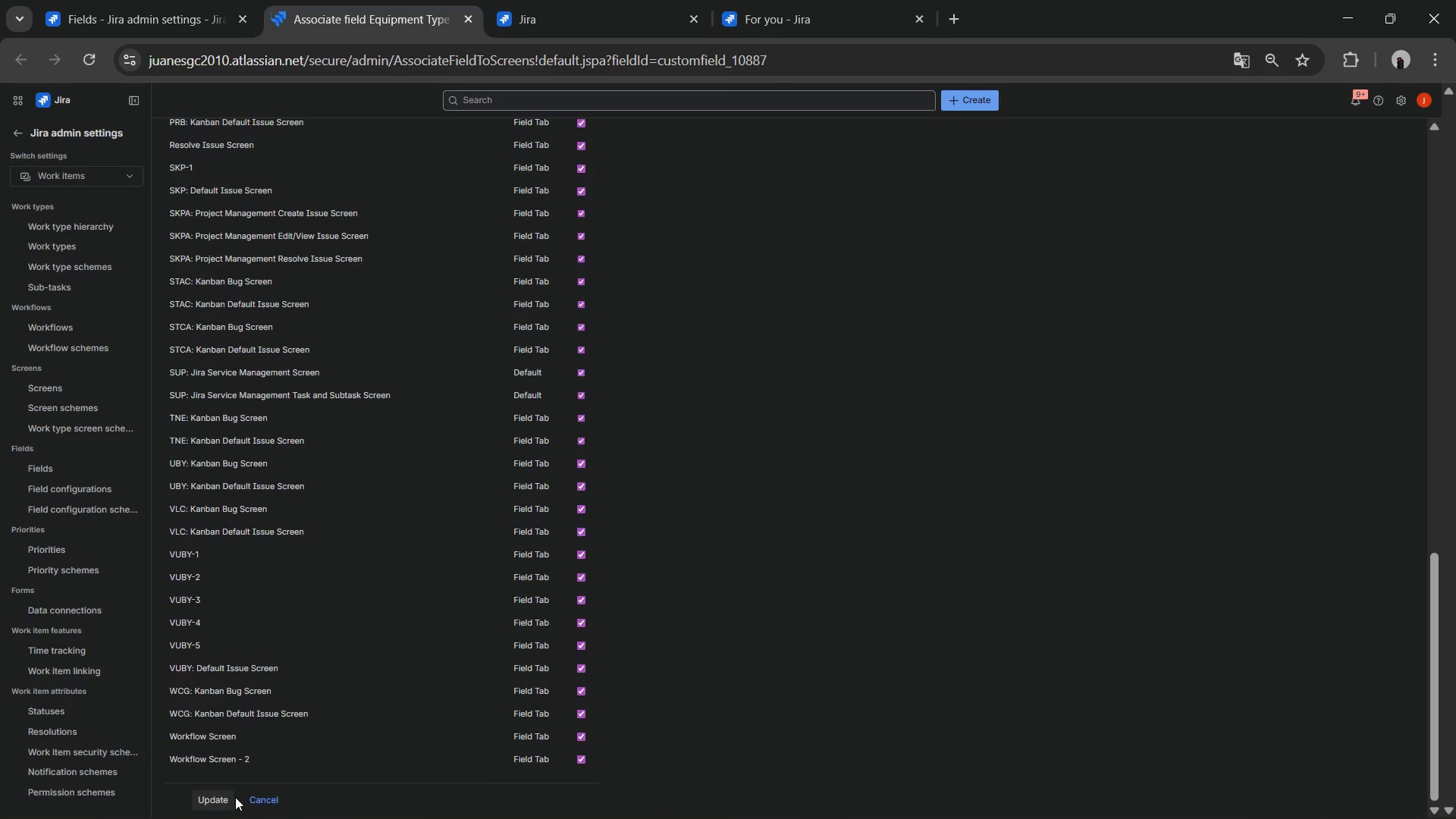 
left_click([218, 802])
 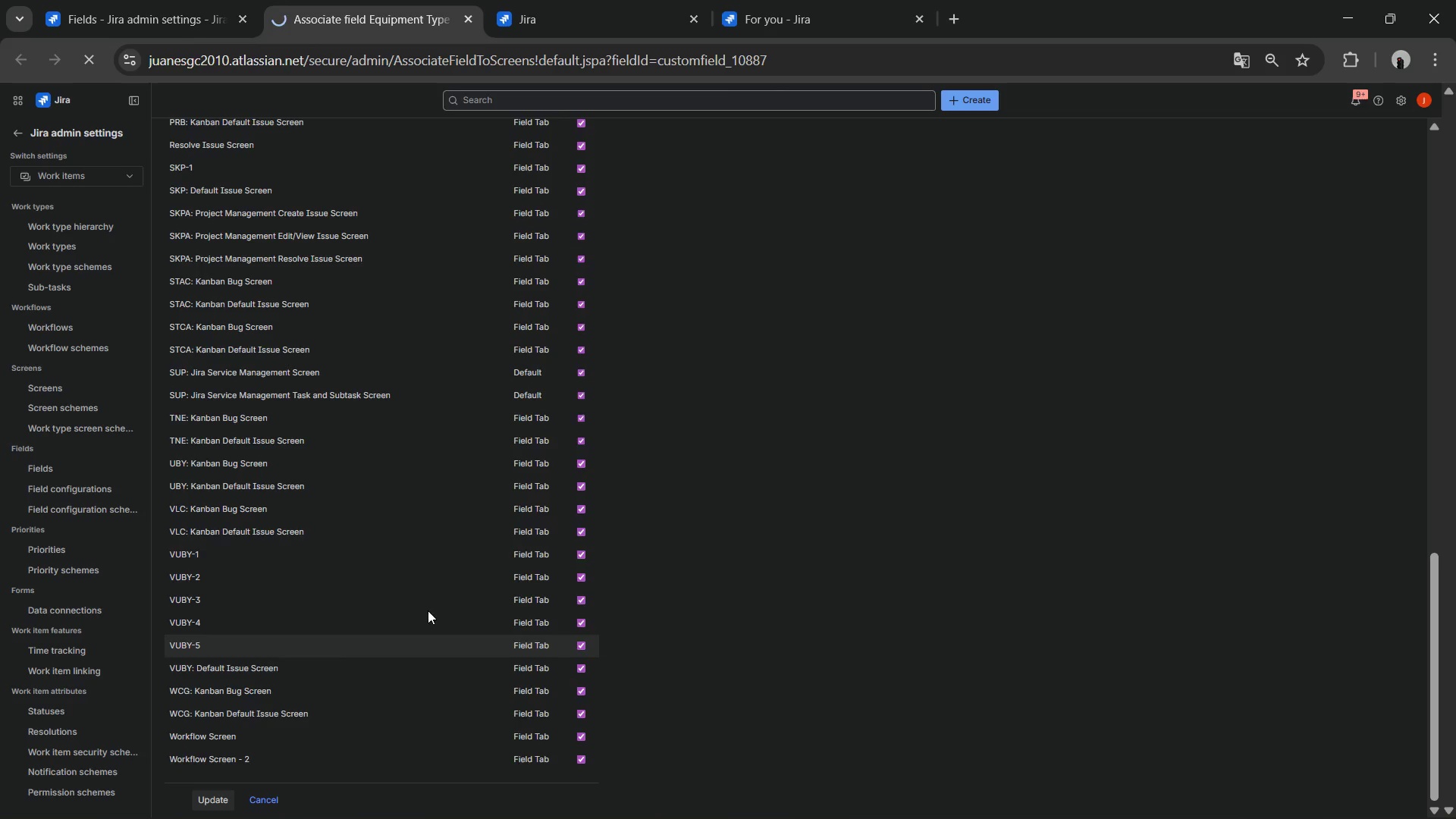 
scroll: coordinate [561, 526], scroll_direction: up, amount: 26.0
 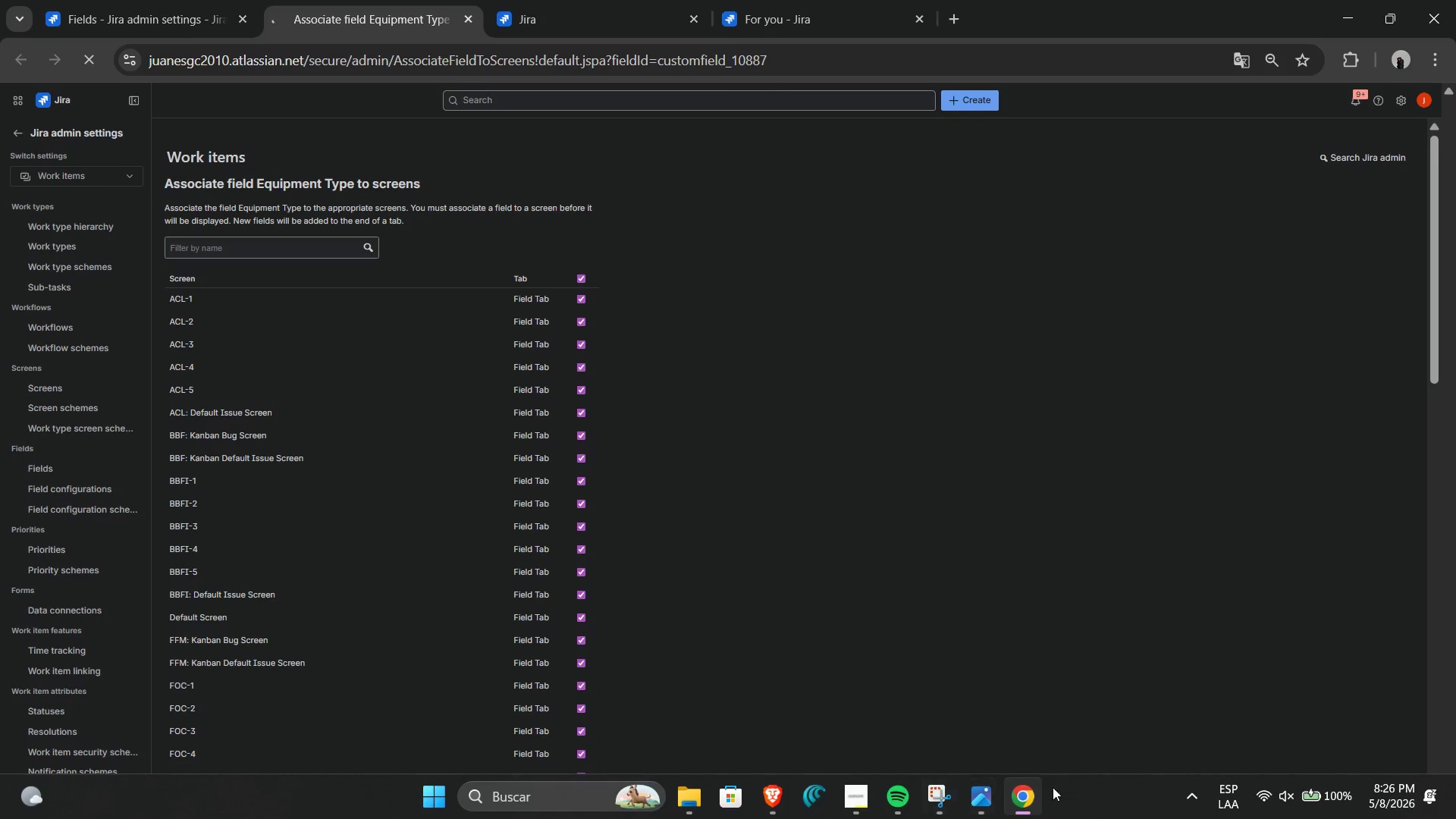 
left_click([906, 793])
 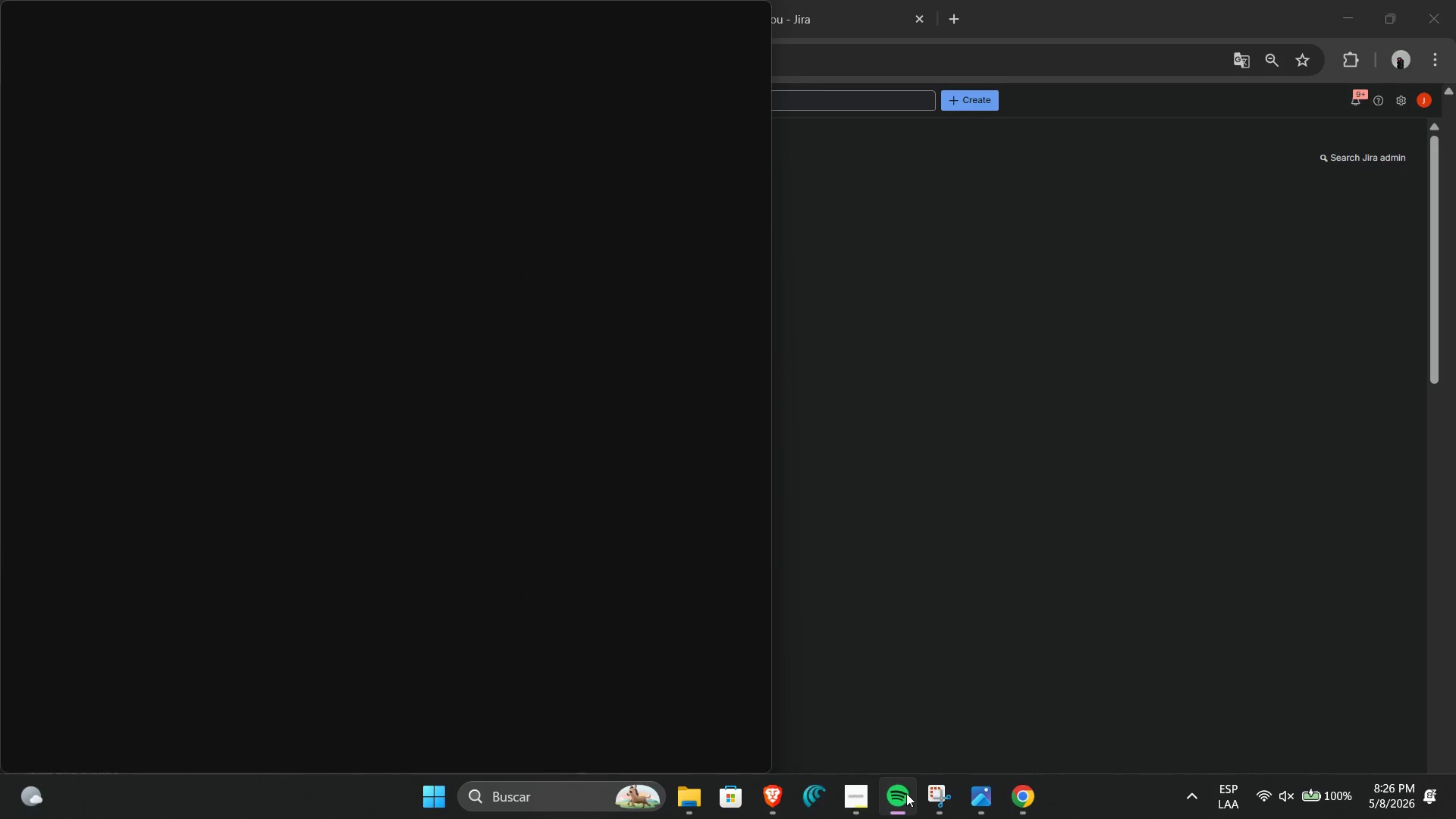 
left_click([906, 793])
 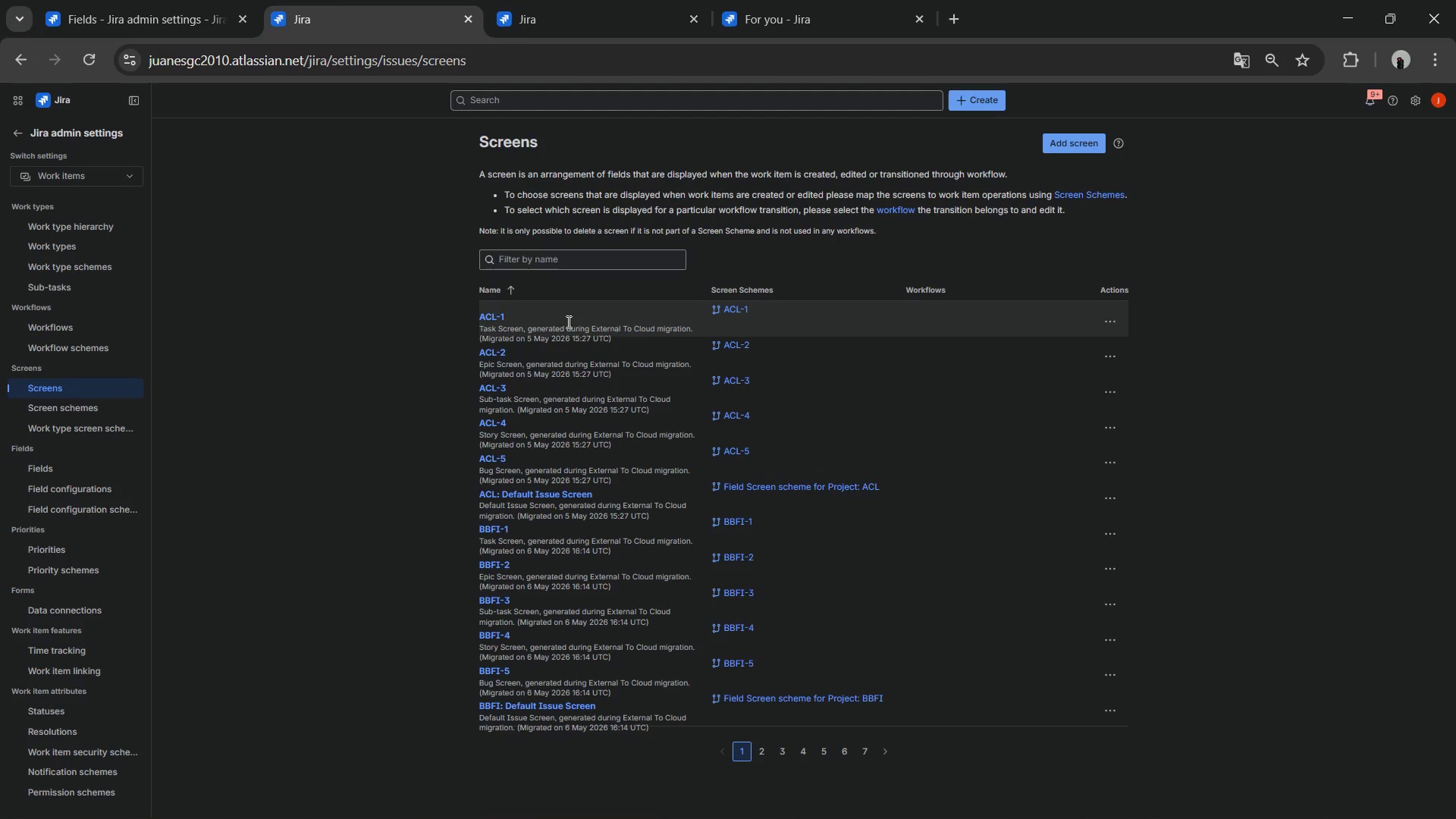 
left_click([165, 0])
 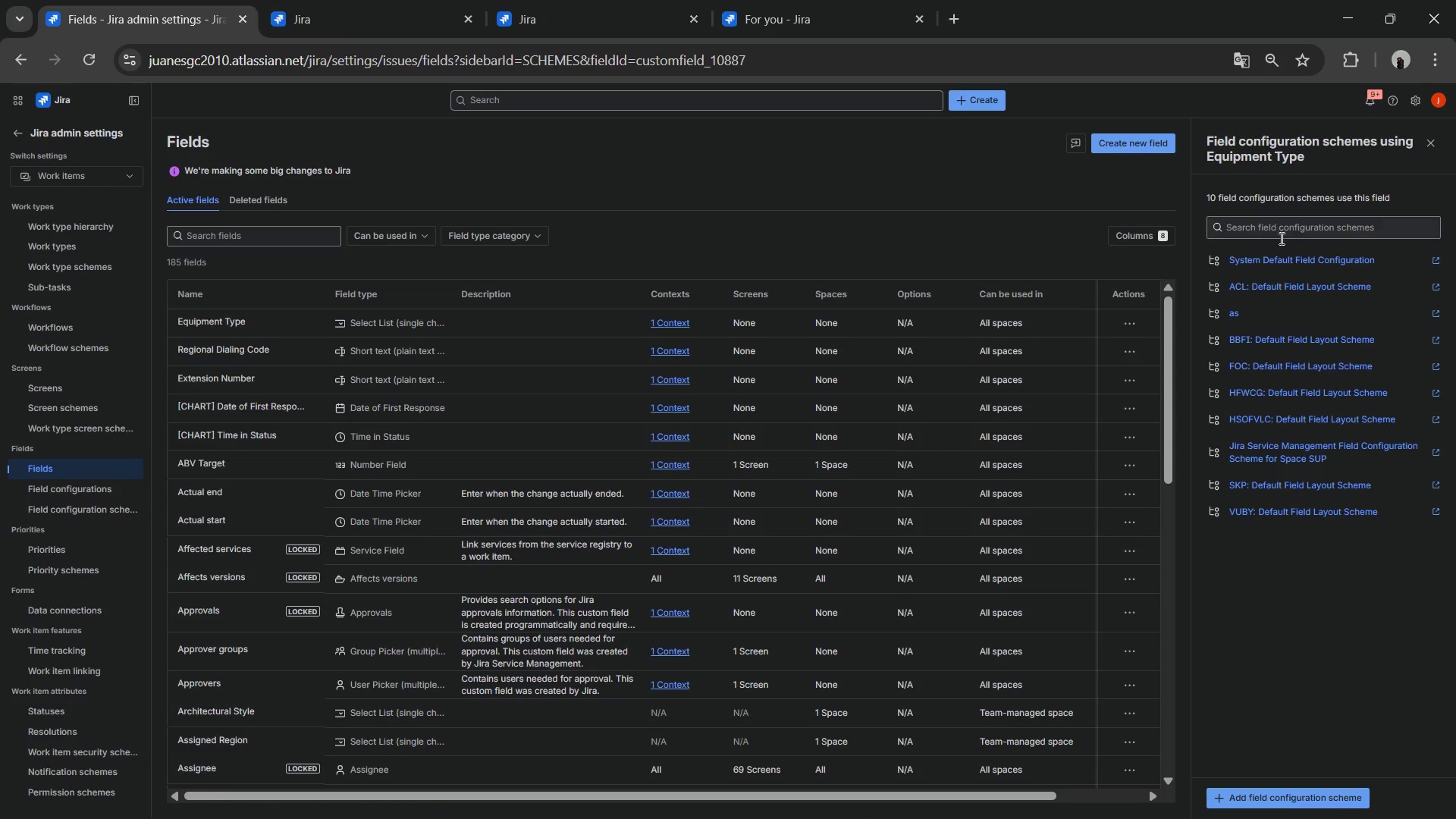 
wait(5.78)
 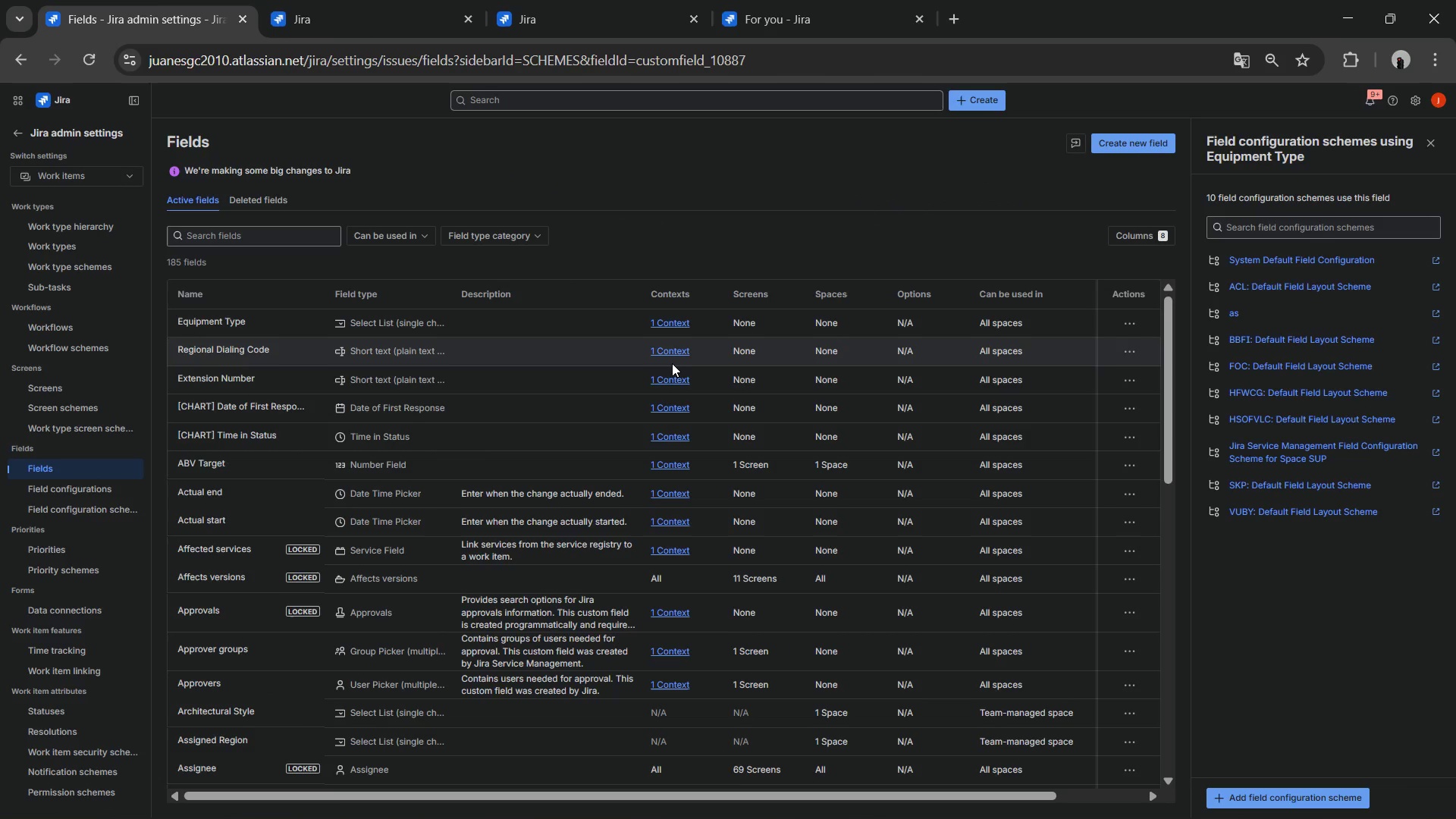 
left_click([1121, 133])
 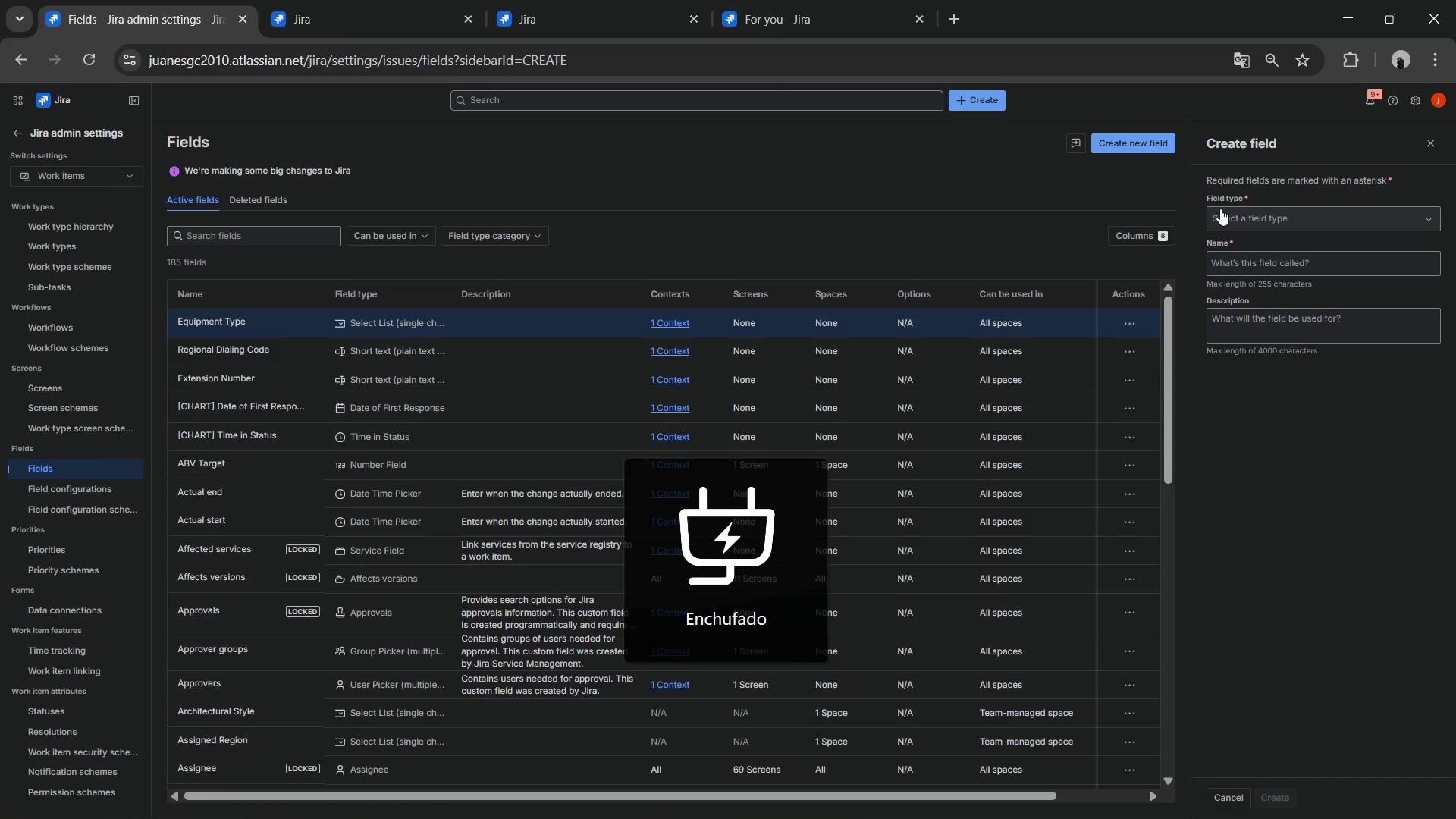 
left_click([1235, 214])
 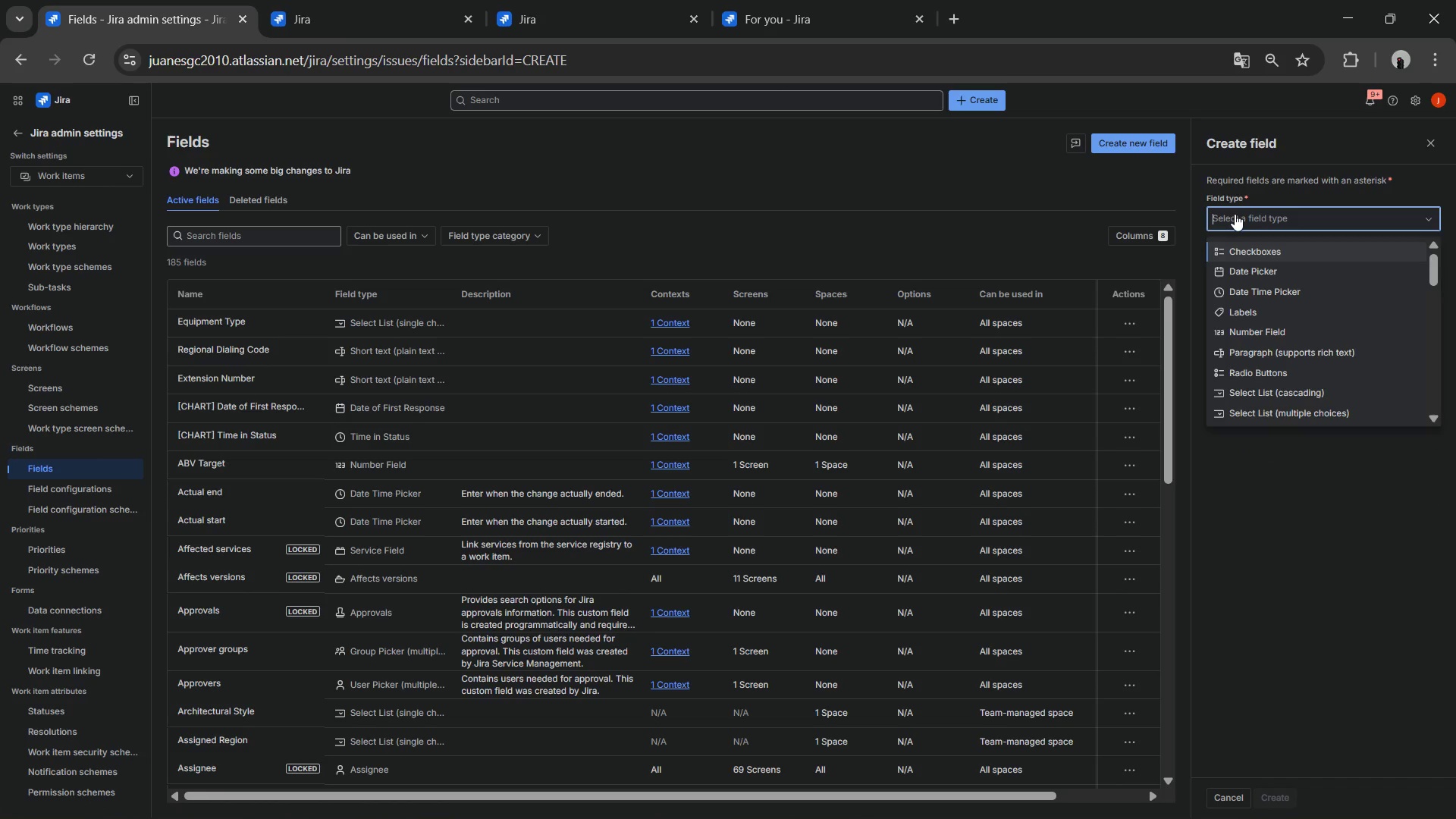 
type(tex)
 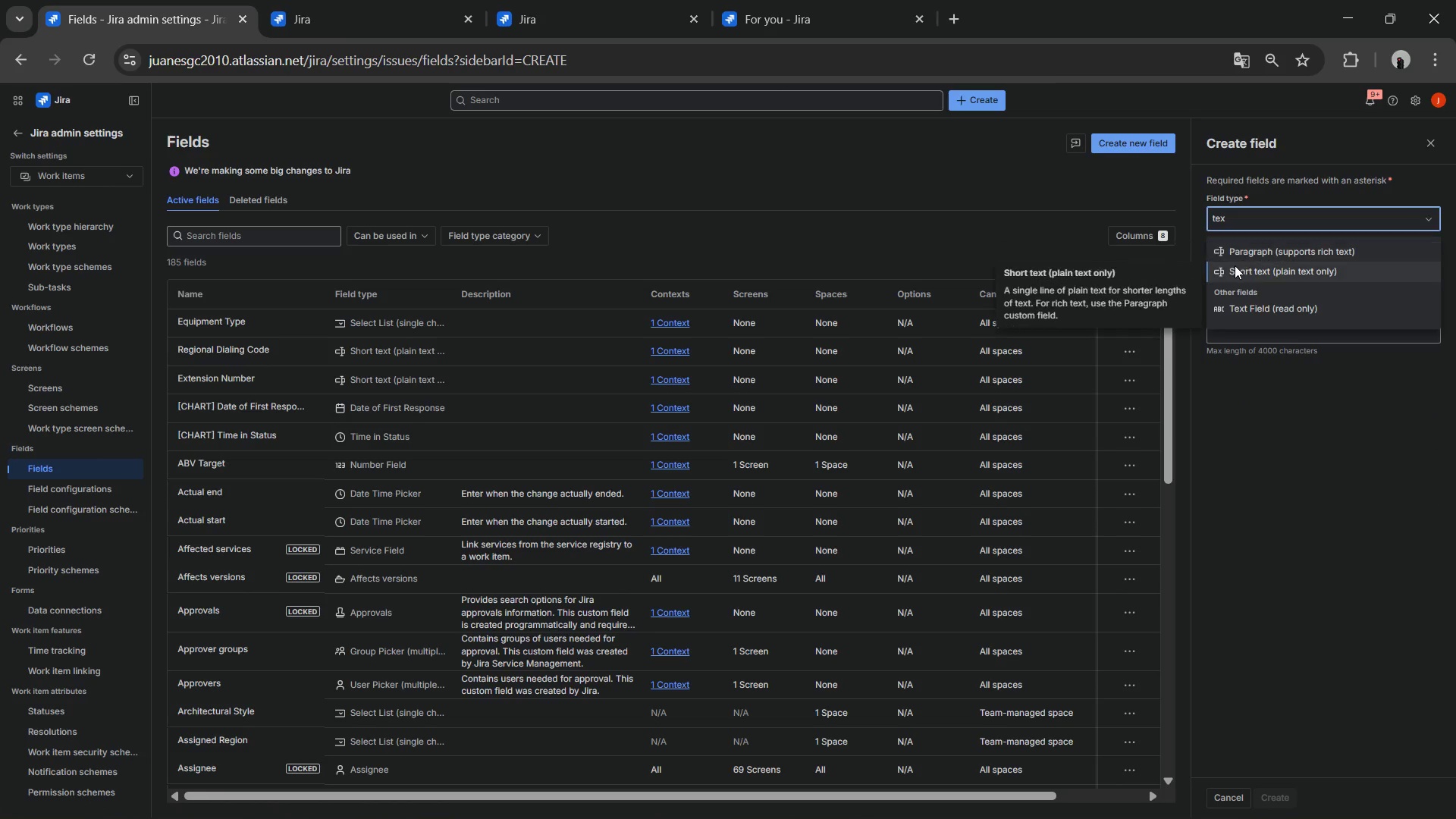 
left_click([1235, 265])
 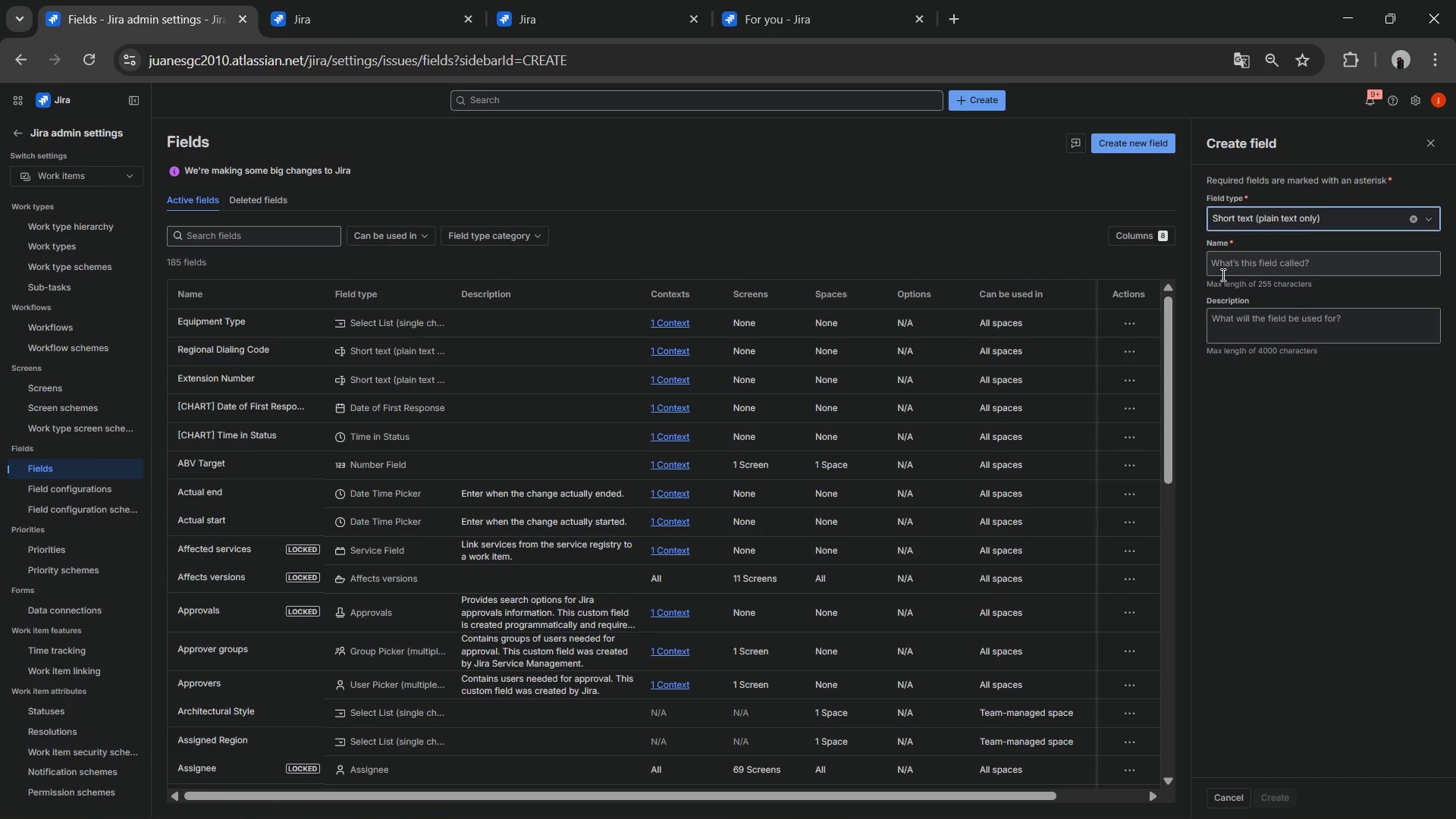 
left_click([1222, 275])
 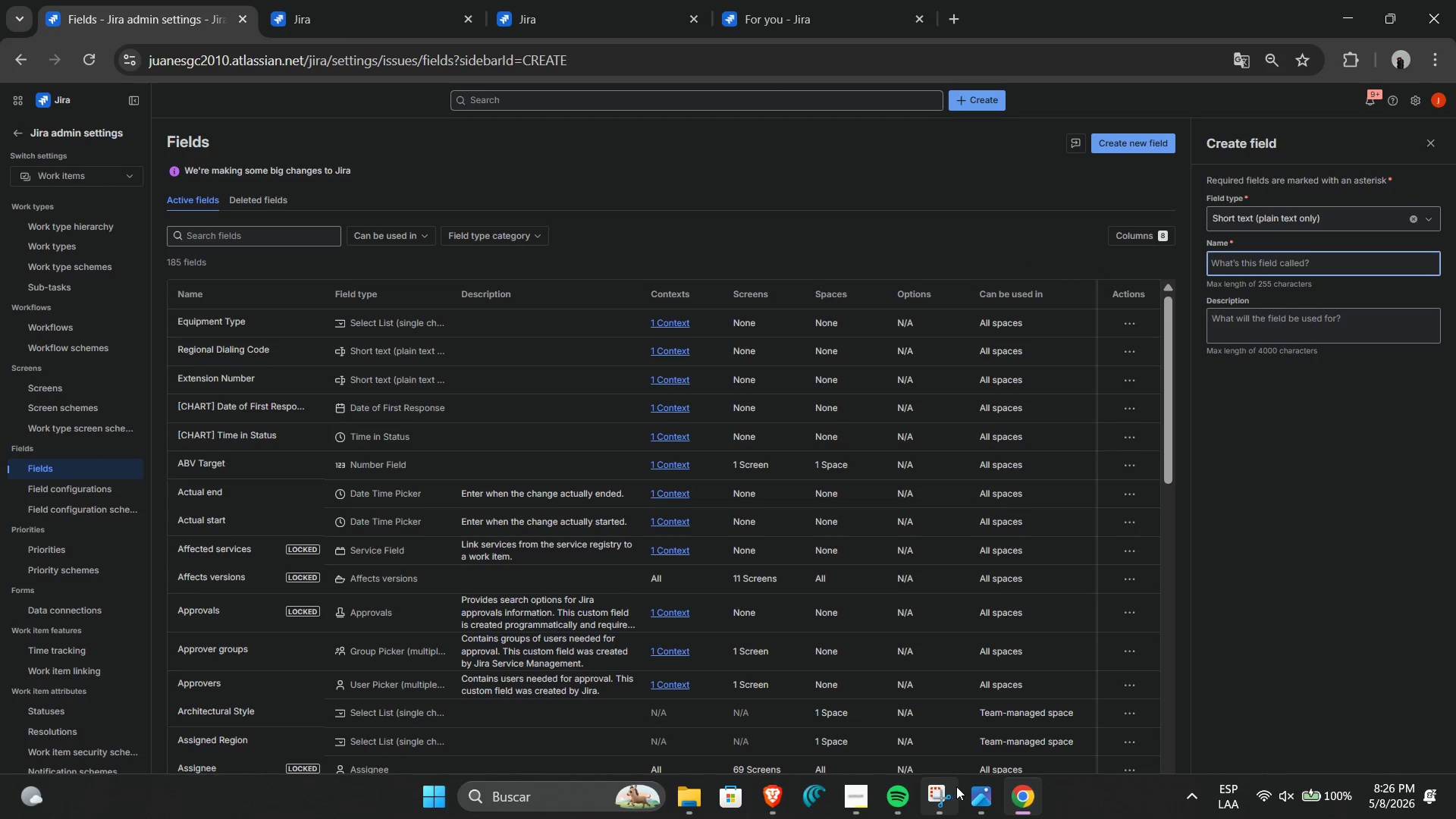 
left_click([863, 799])